 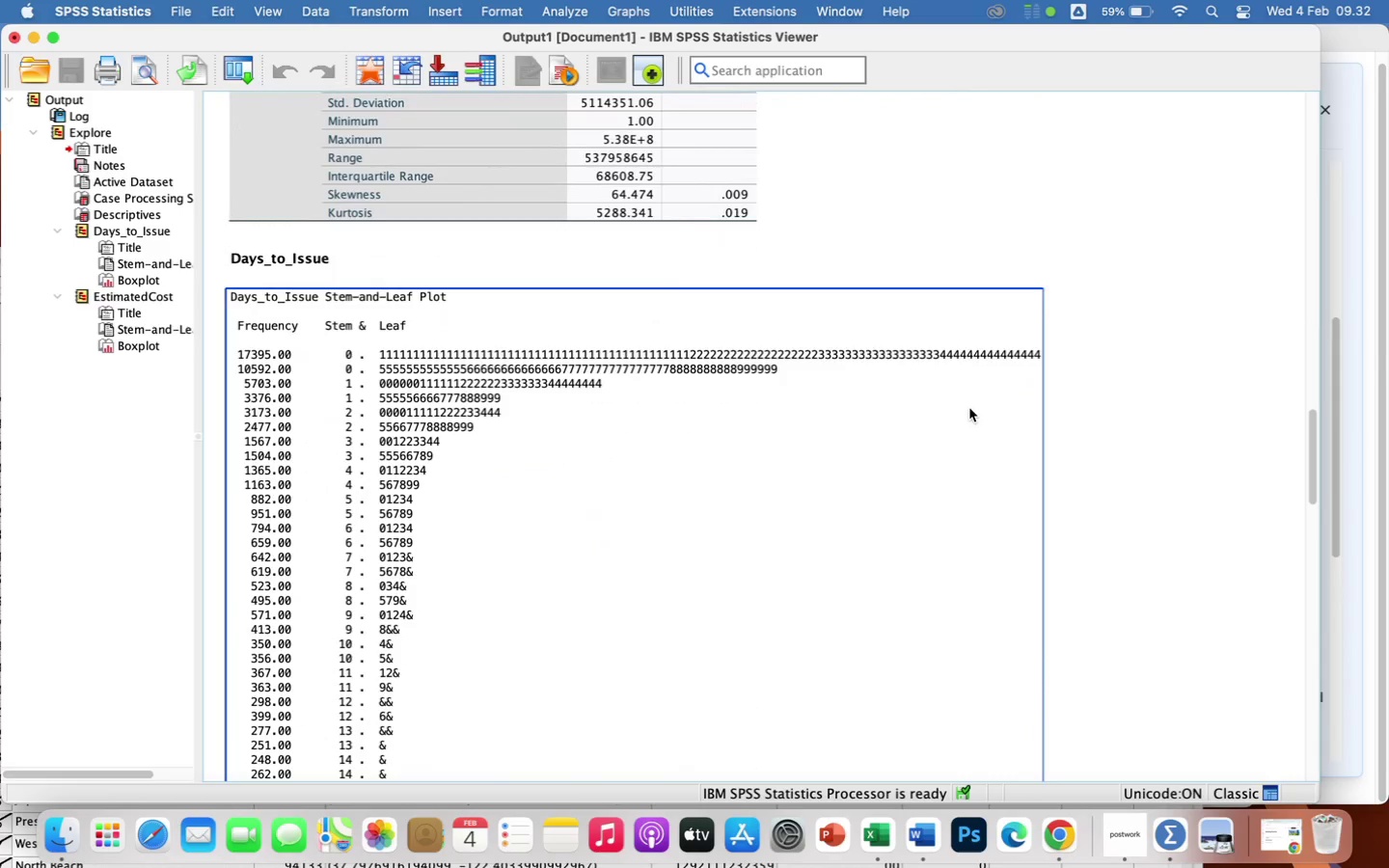 
scroll: coordinate [969, 408], scroll_direction: down, amount: 1.0
 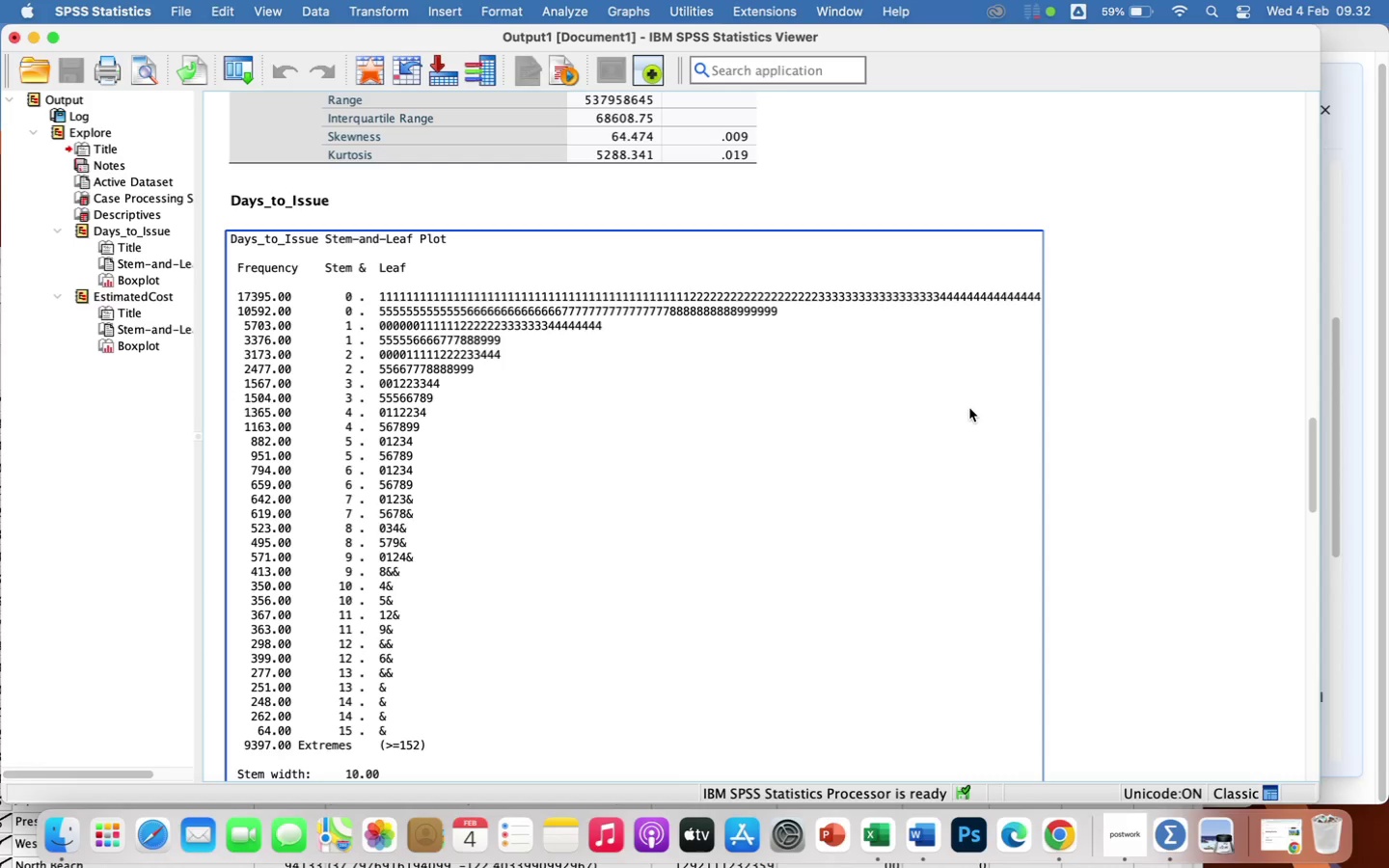 
wait(6.47)
 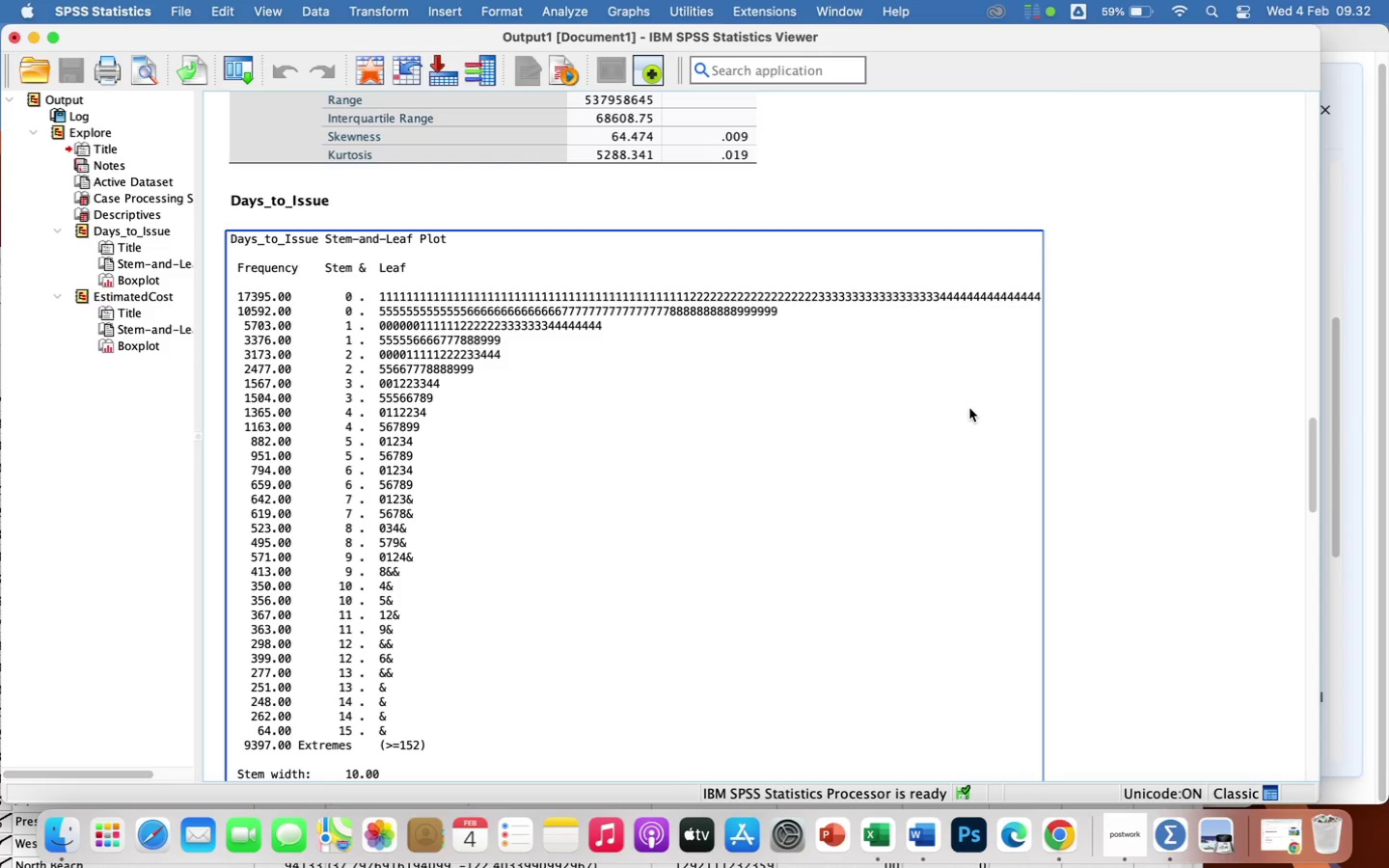 
scroll: coordinate [969, 408], scroll_direction: down, amount: 1.0
 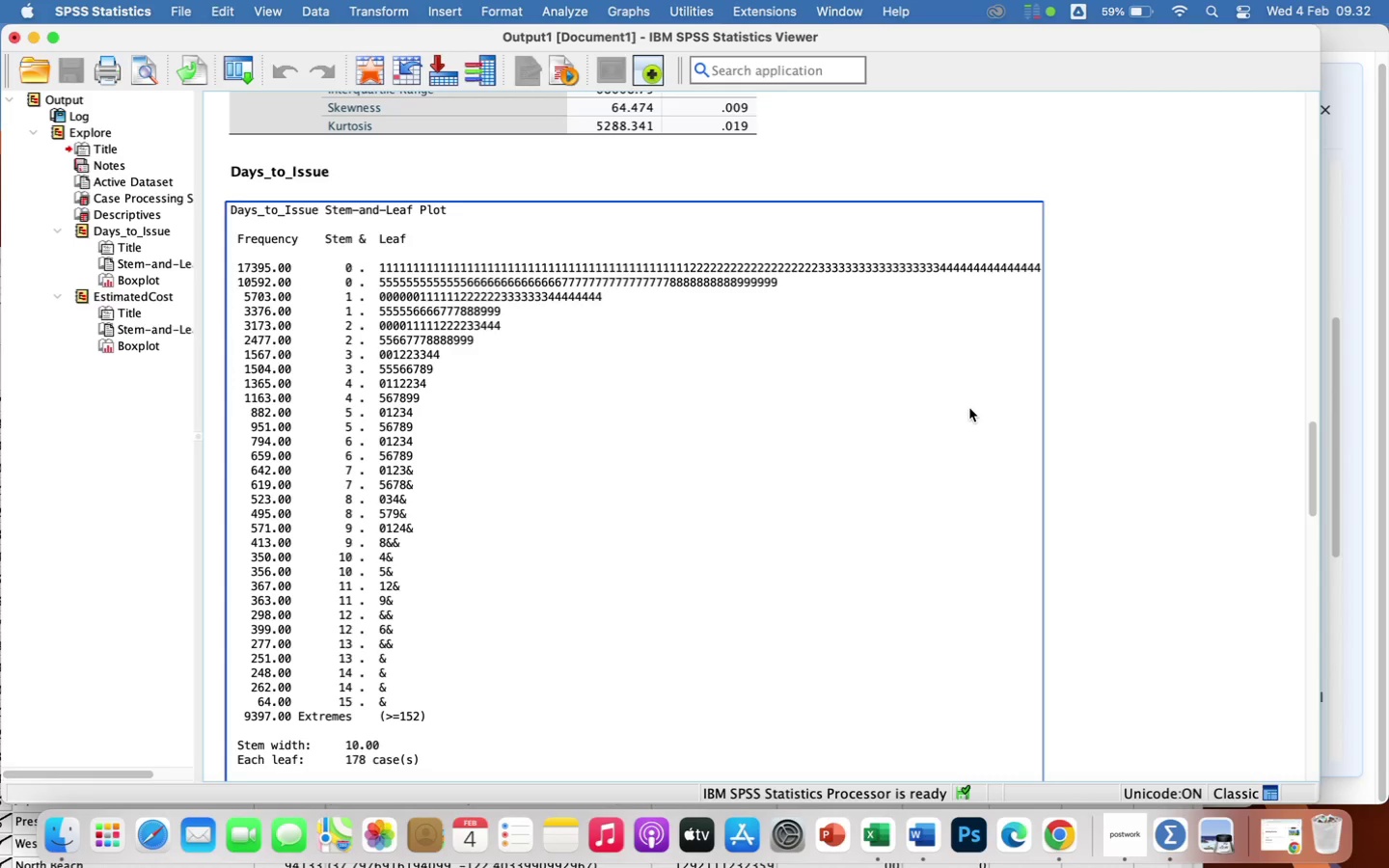 
wait(14.53)
 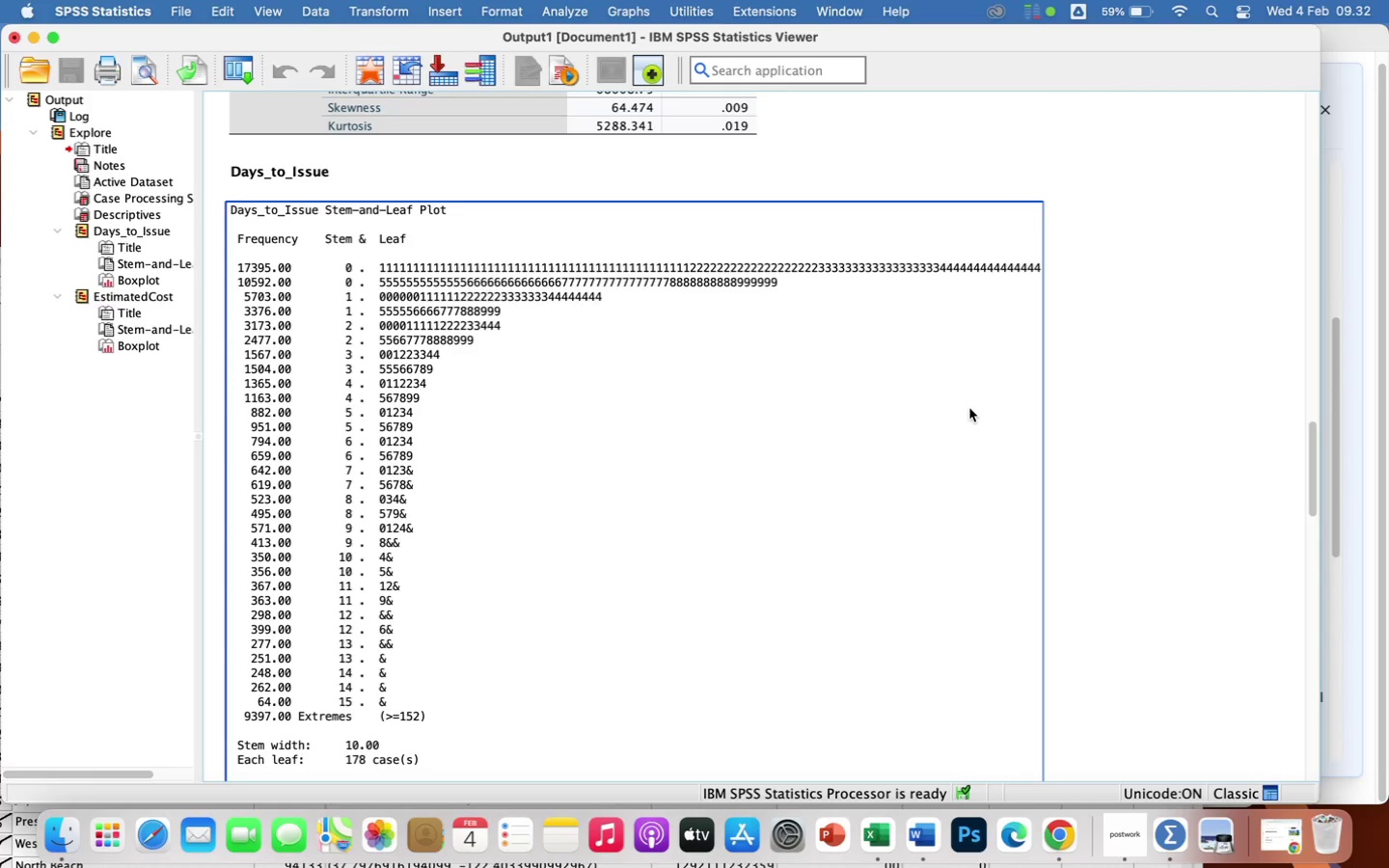 
scroll: coordinate [332, 598], scroll_direction: down, amount: 22.0
 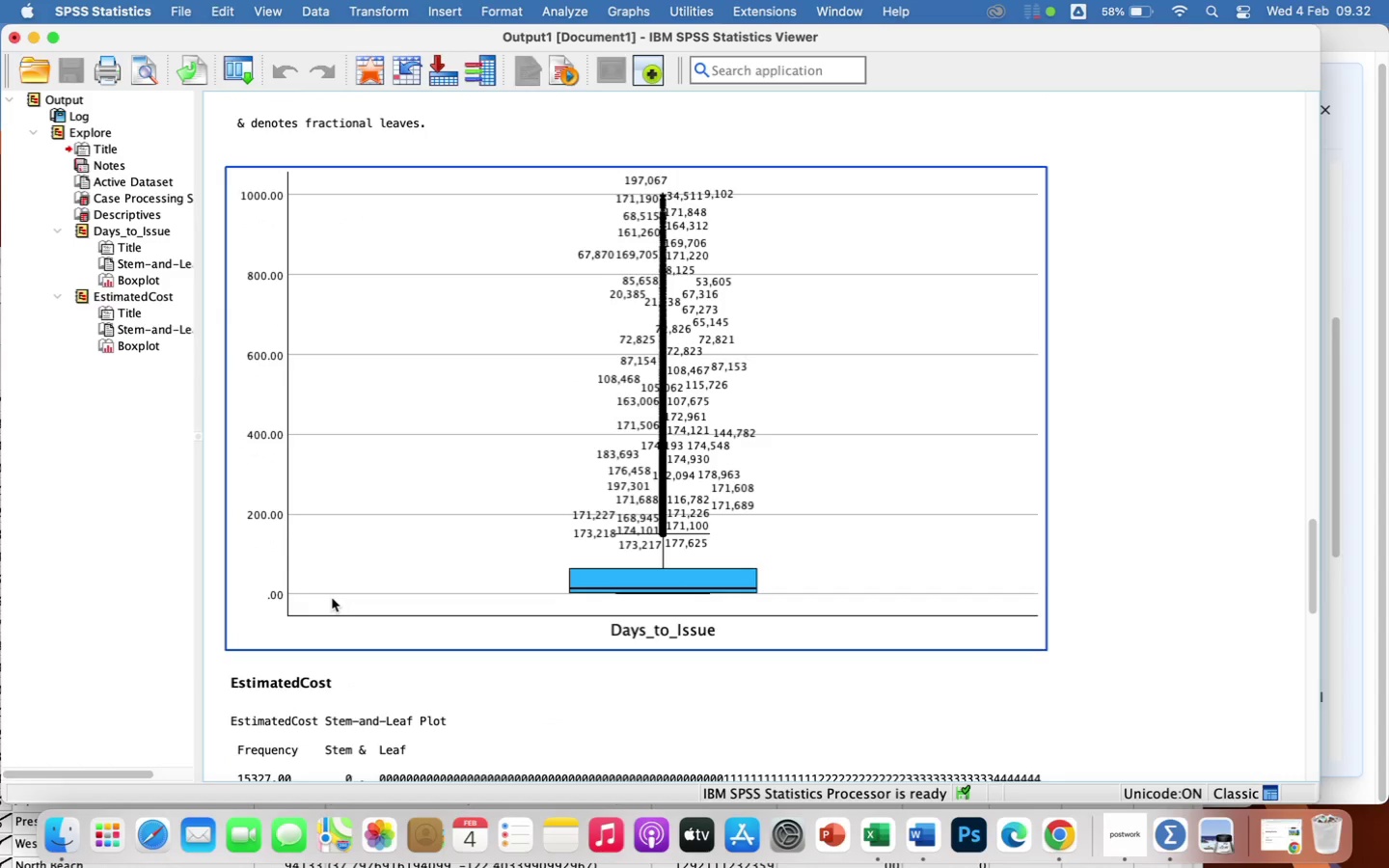 
wait(7.35)
 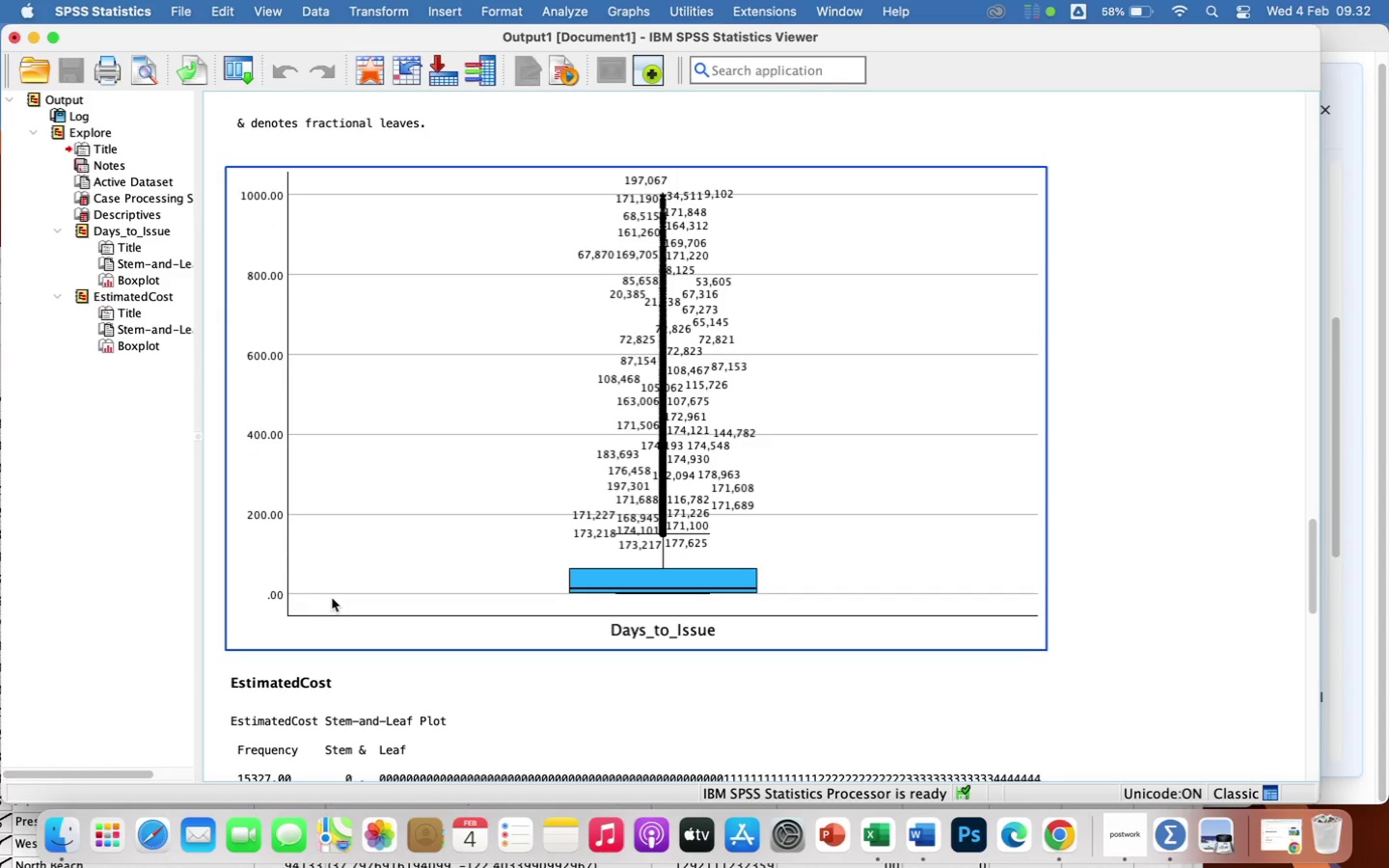 
scroll: coordinate [332, 598], scroll_direction: down, amount: 14.0
 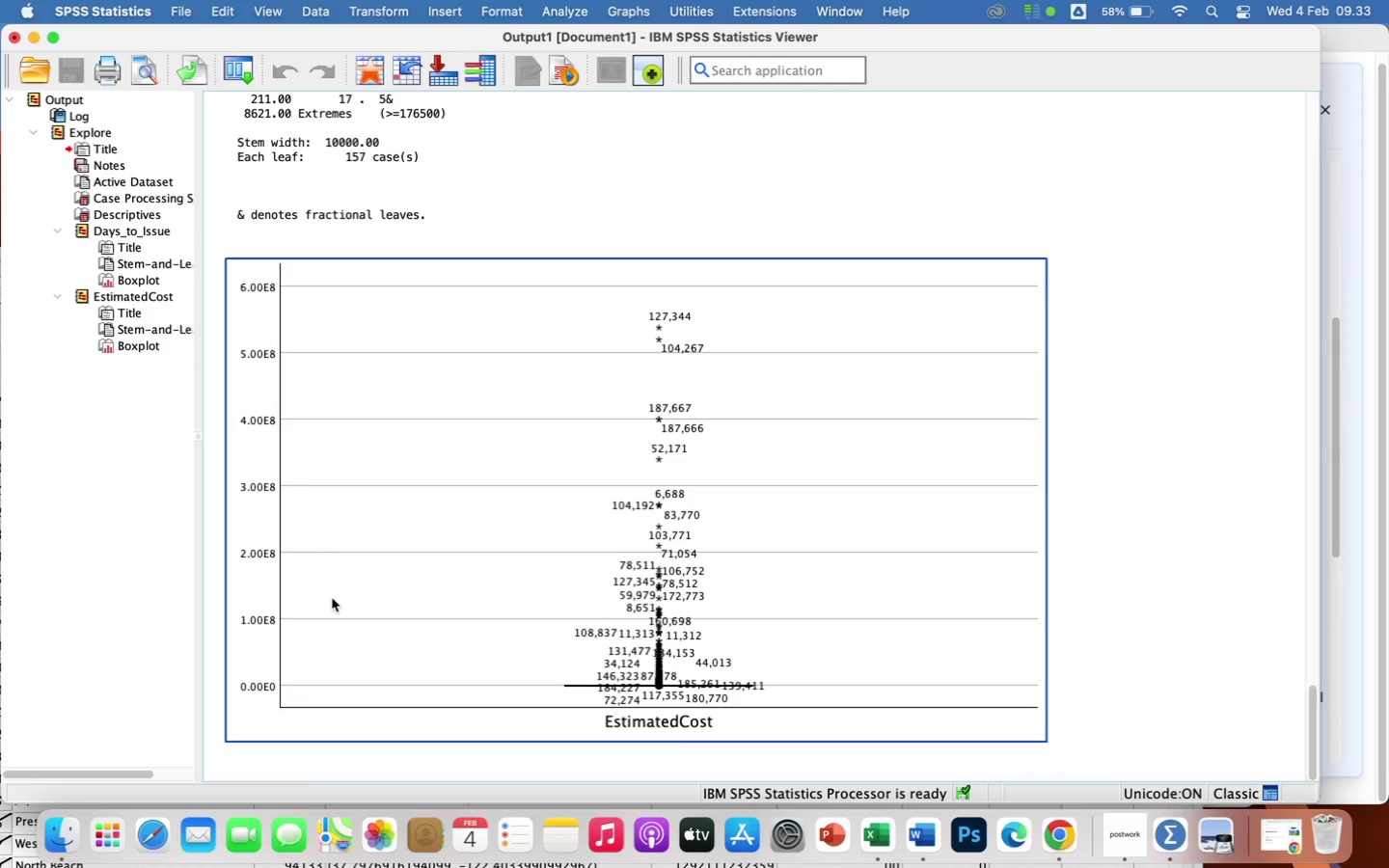 
wait(36.96)
 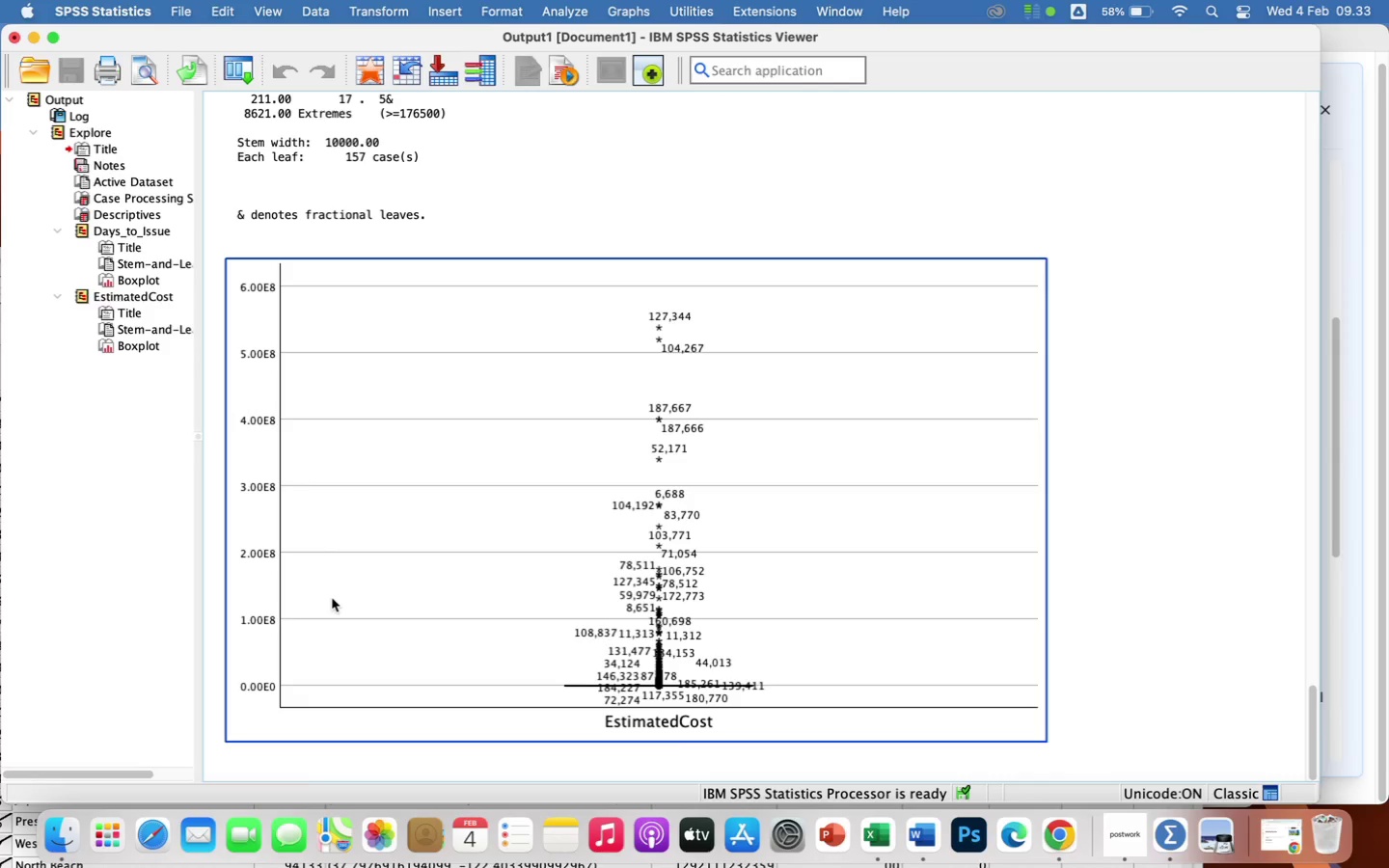 
scroll: coordinate [831, 349], scroll_direction: up, amount: 73.0